 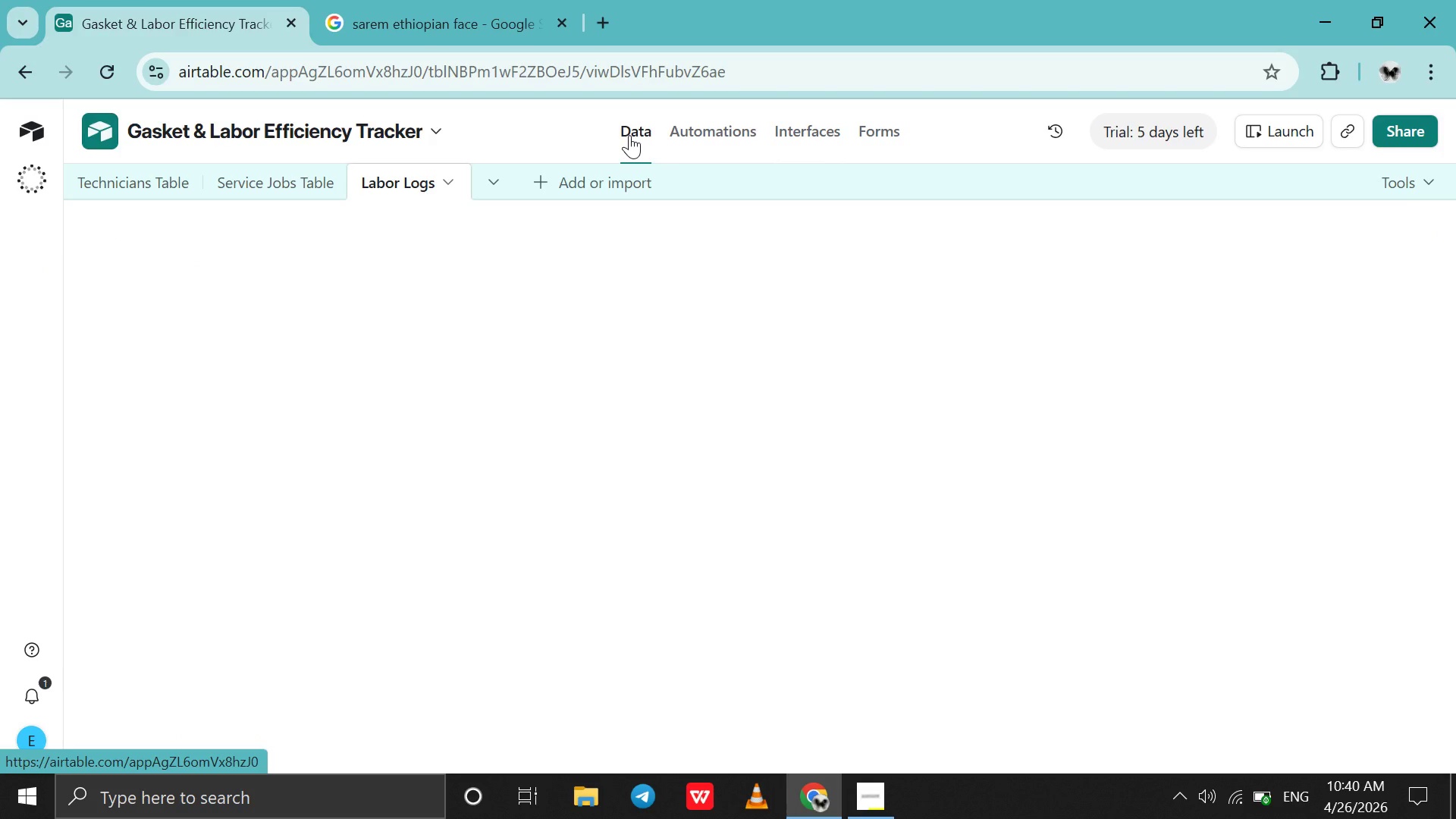 
scroll: coordinate [836, 384], scroll_direction: down, amount: 2.0
 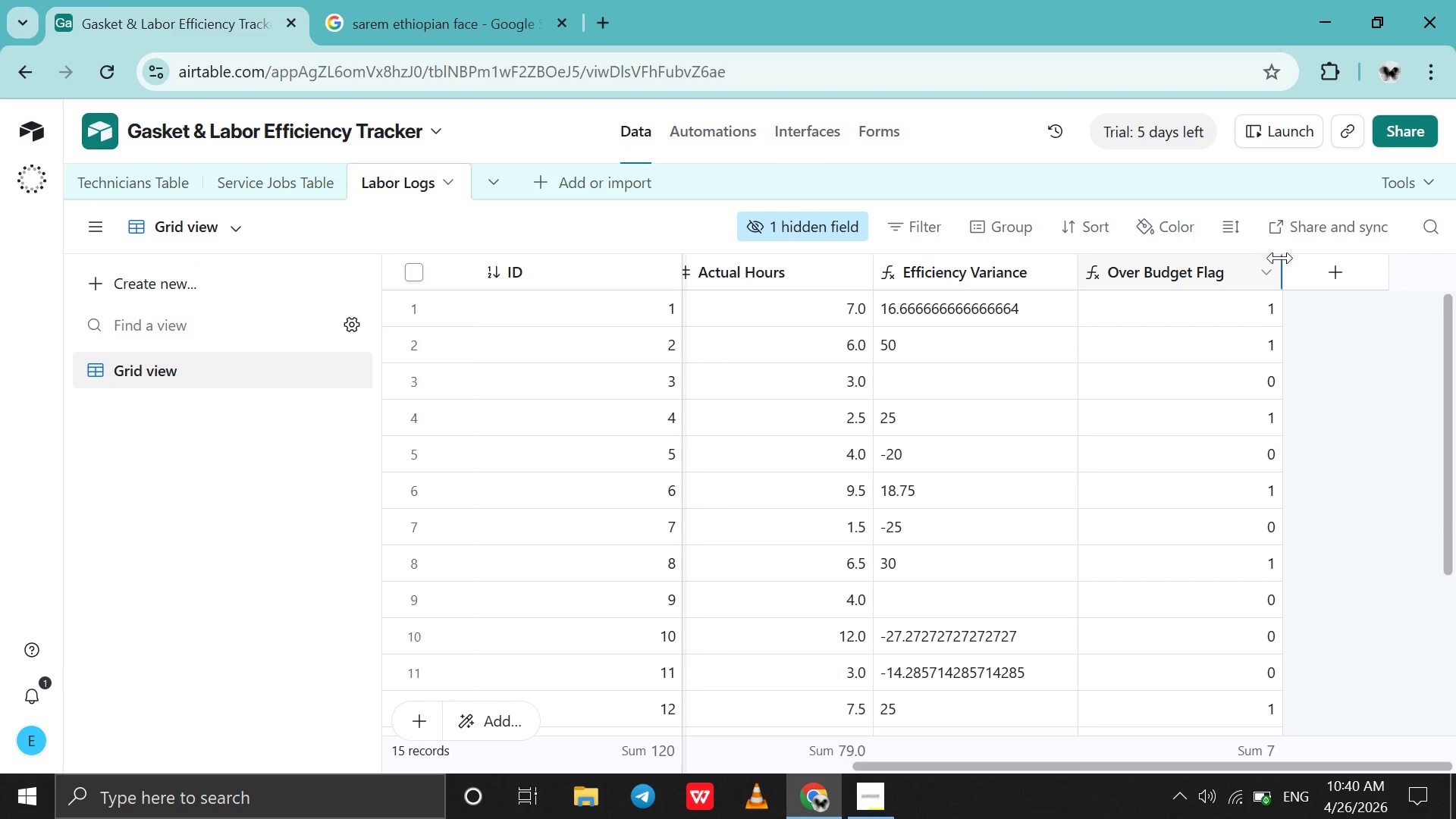 
left_click([1307, 277])
 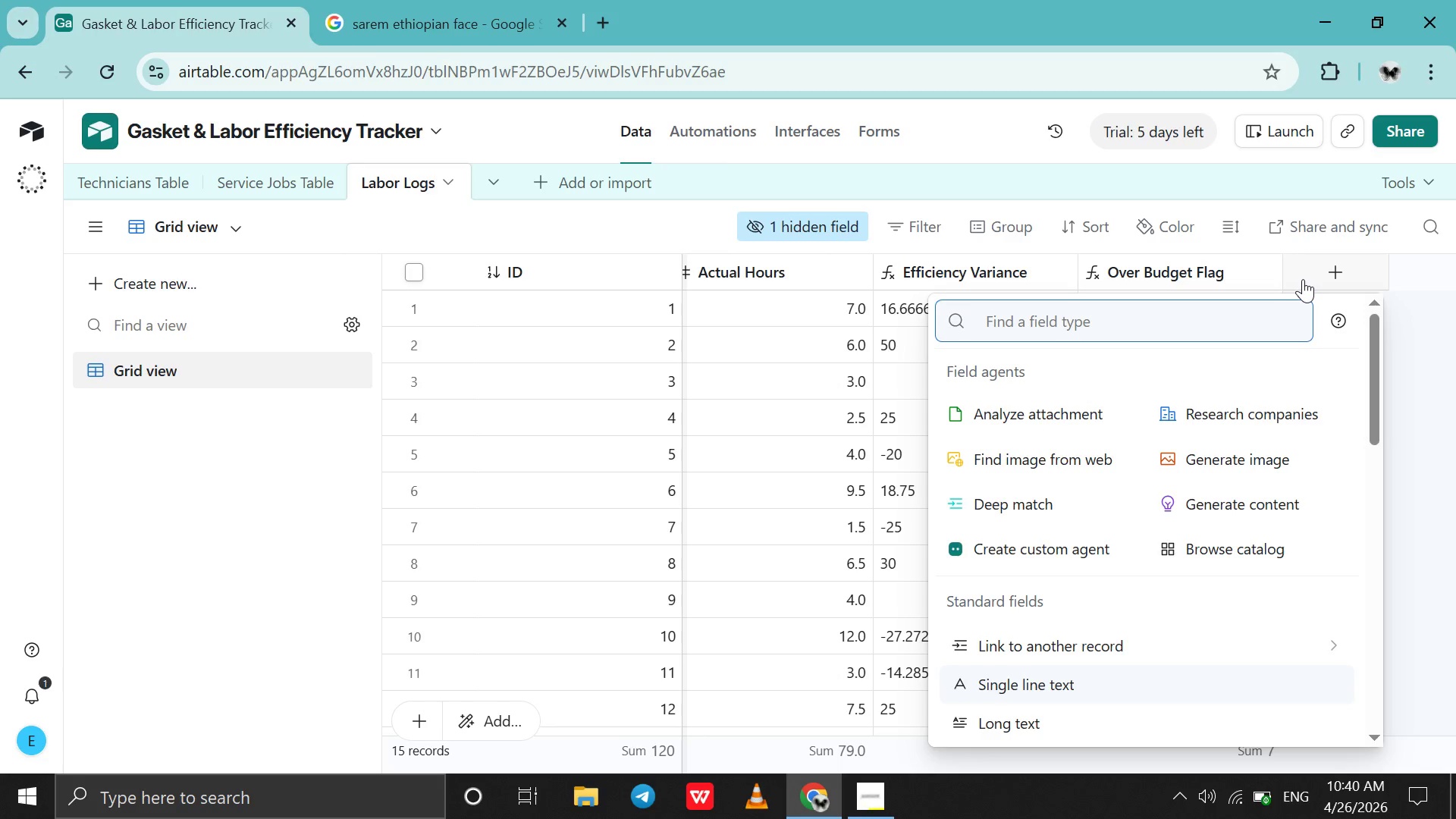 
type(ch)
 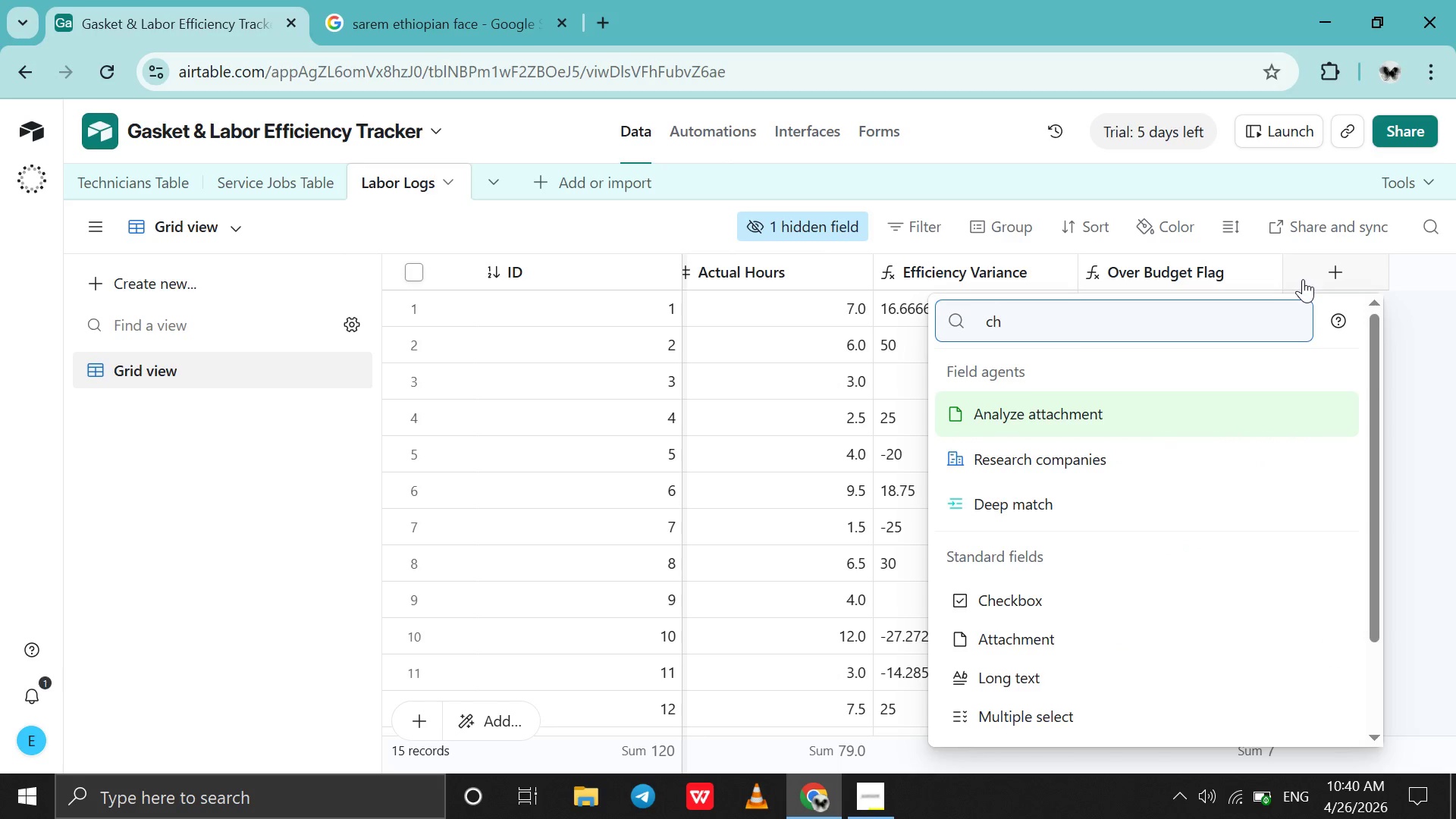 
left_click([893, 795])